 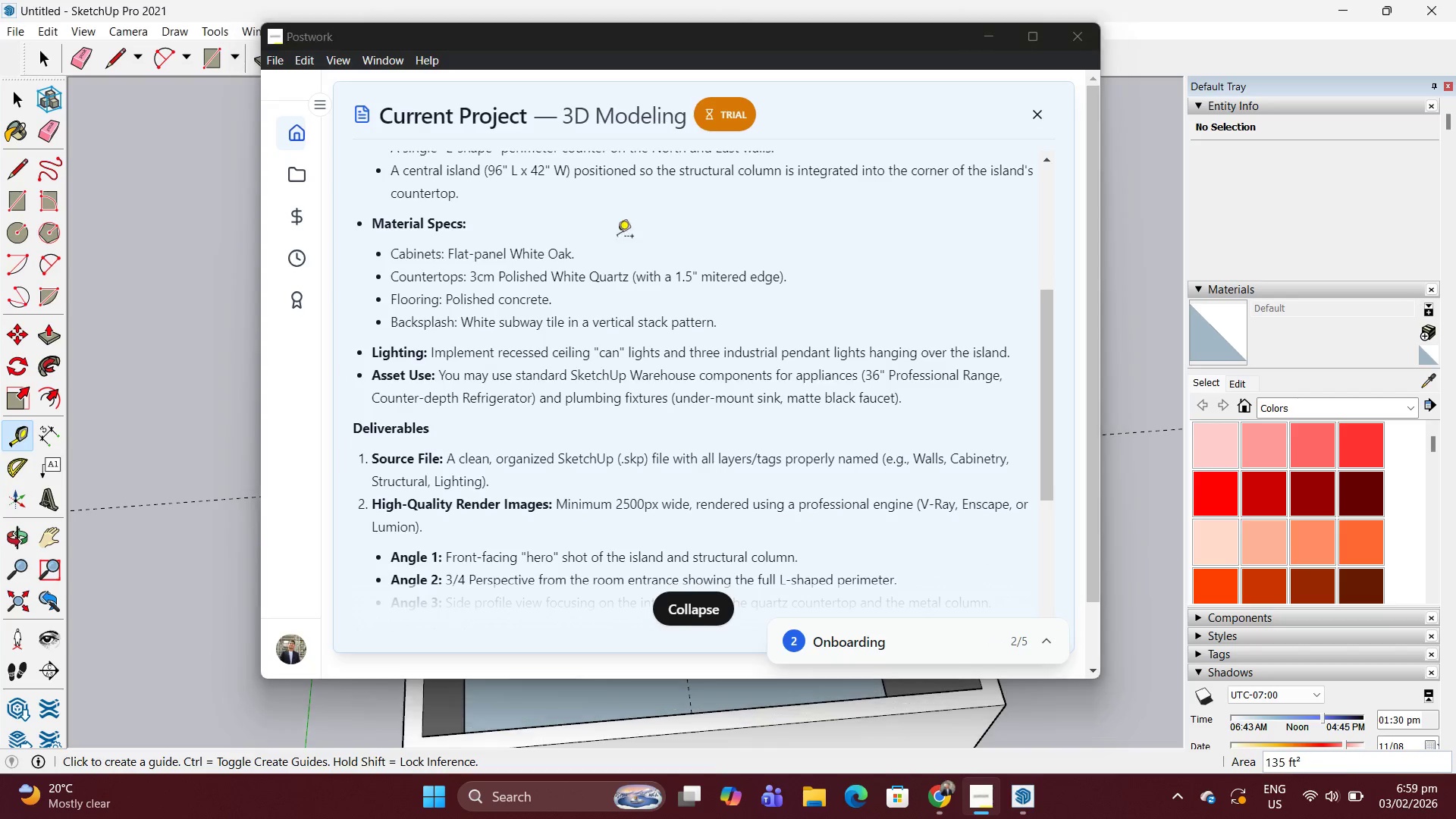 
scroll: coordinate [594, 375], scroll_direction: down, amount: 4.0
 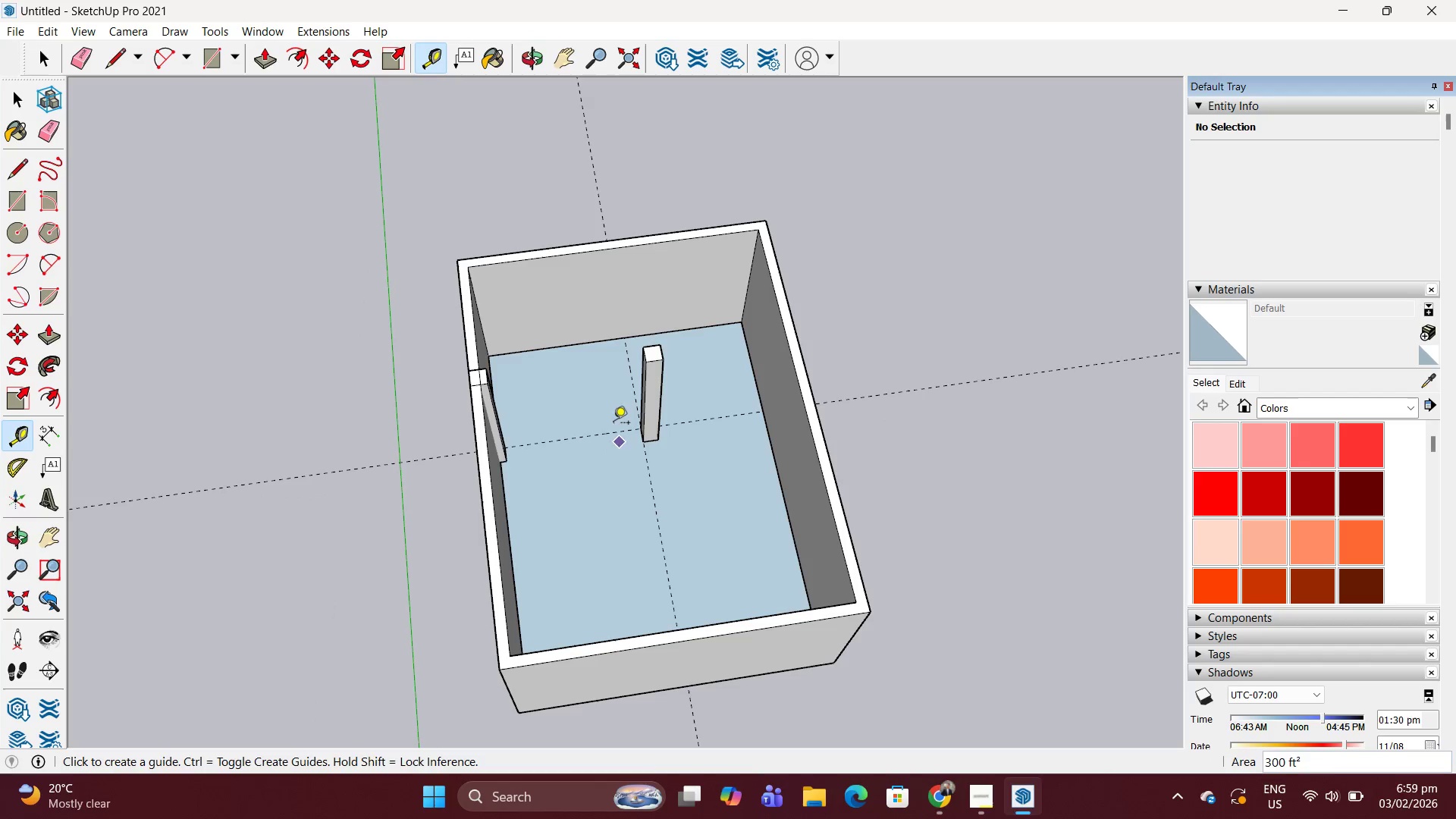 
key(T)
 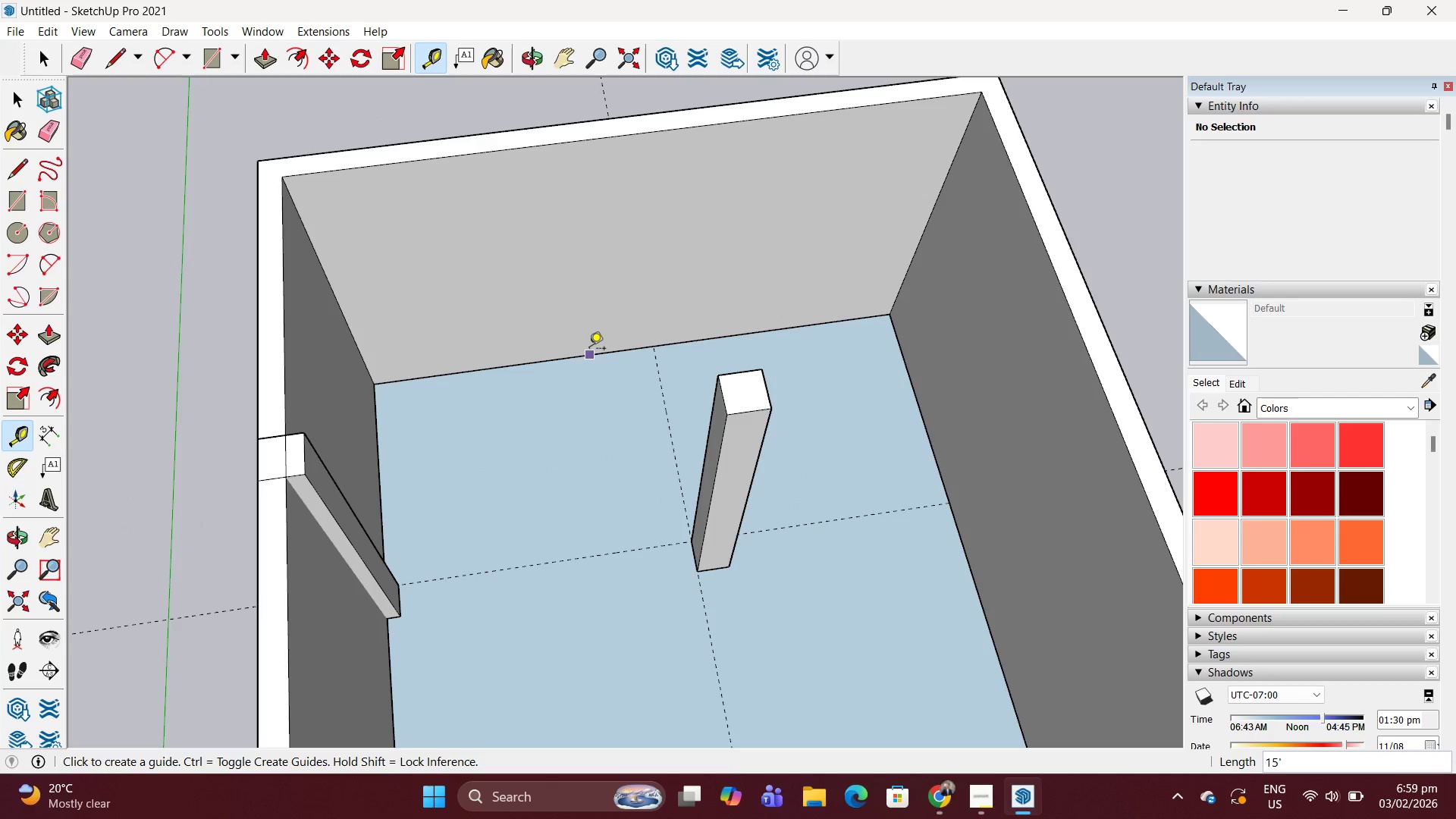 
scroll: coordinate [595, 338], scroll_direction: up, amount: 7.0
 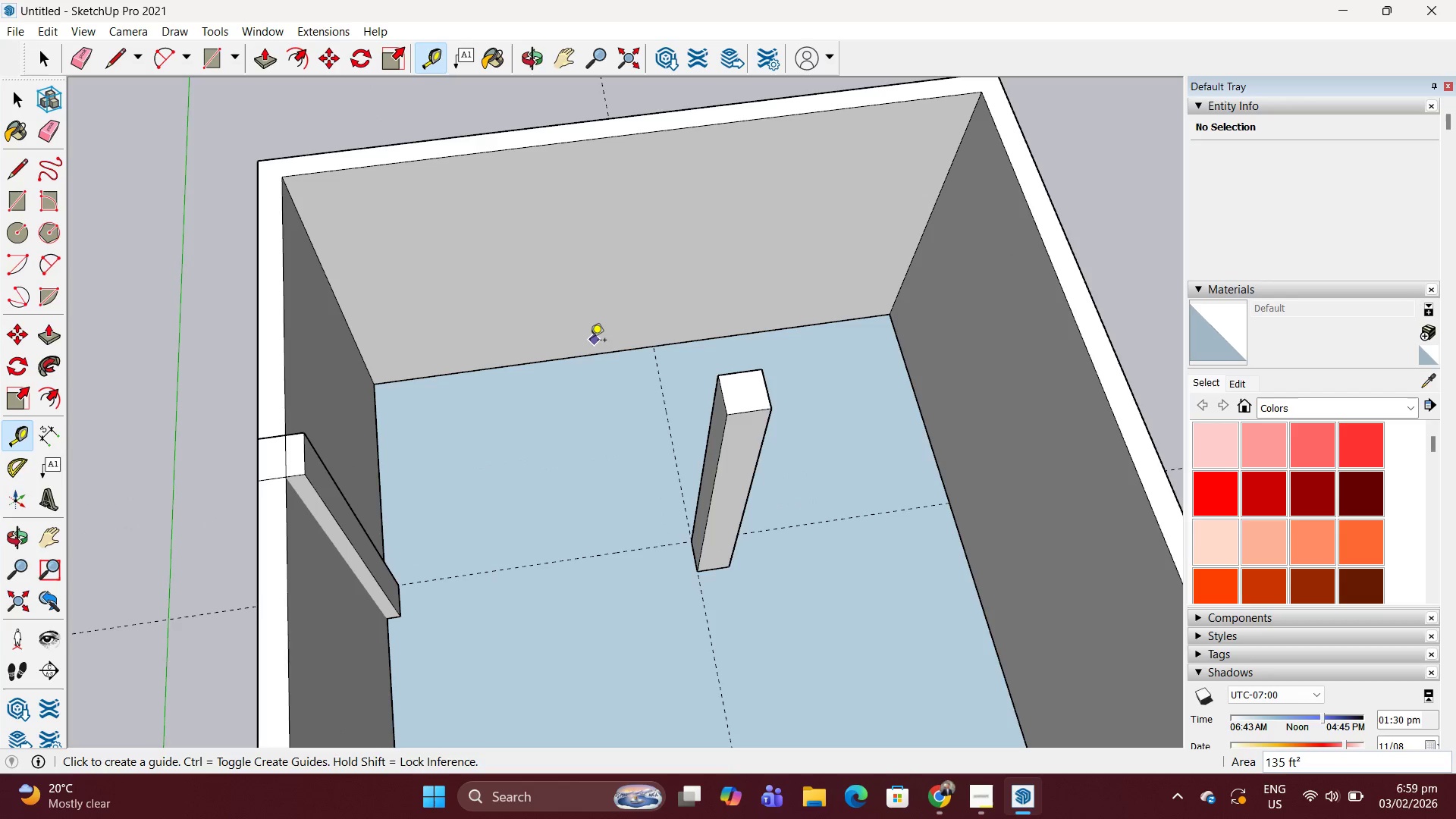 
left_click([590, 350])
 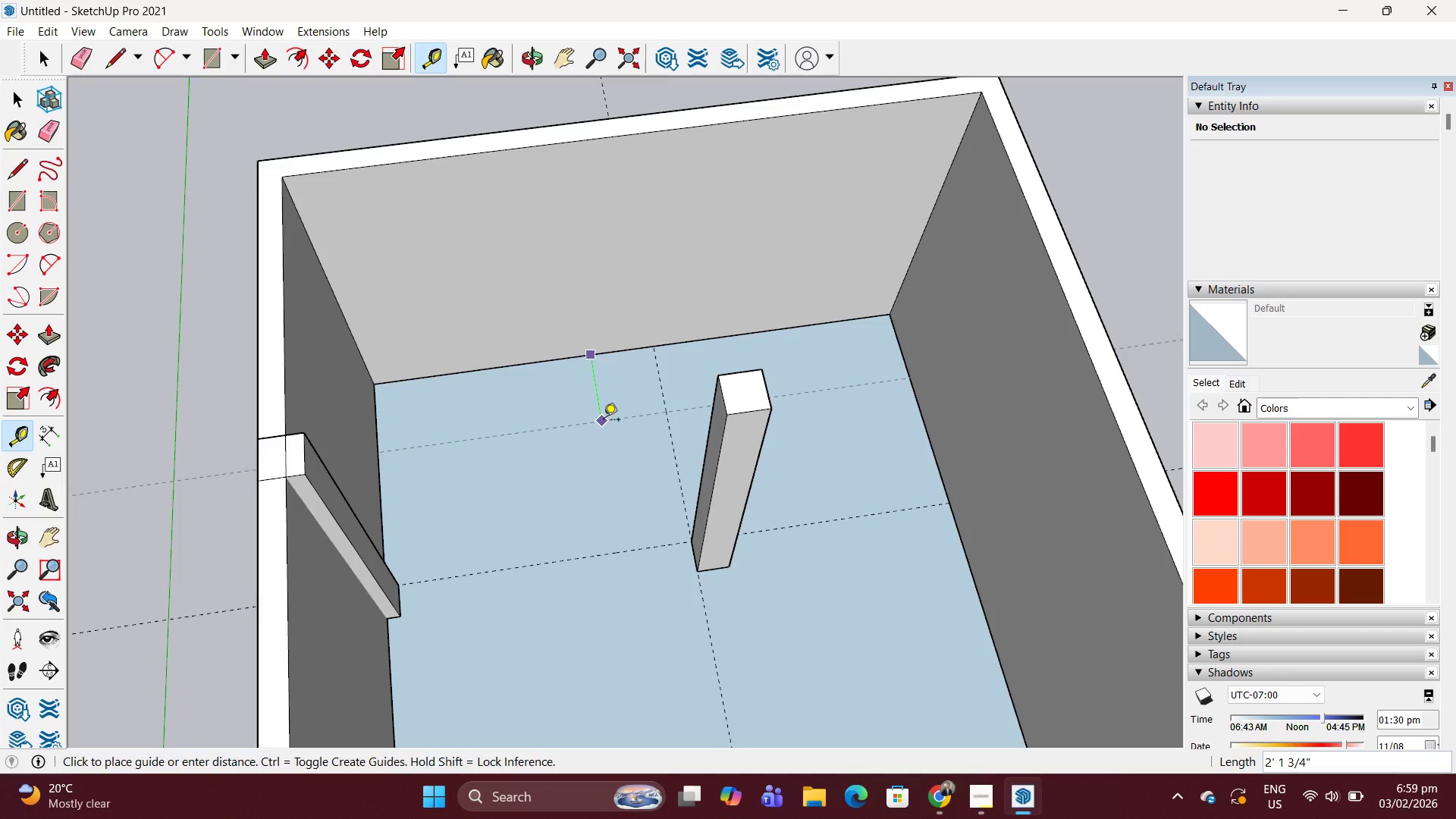 
wait(18.27)
 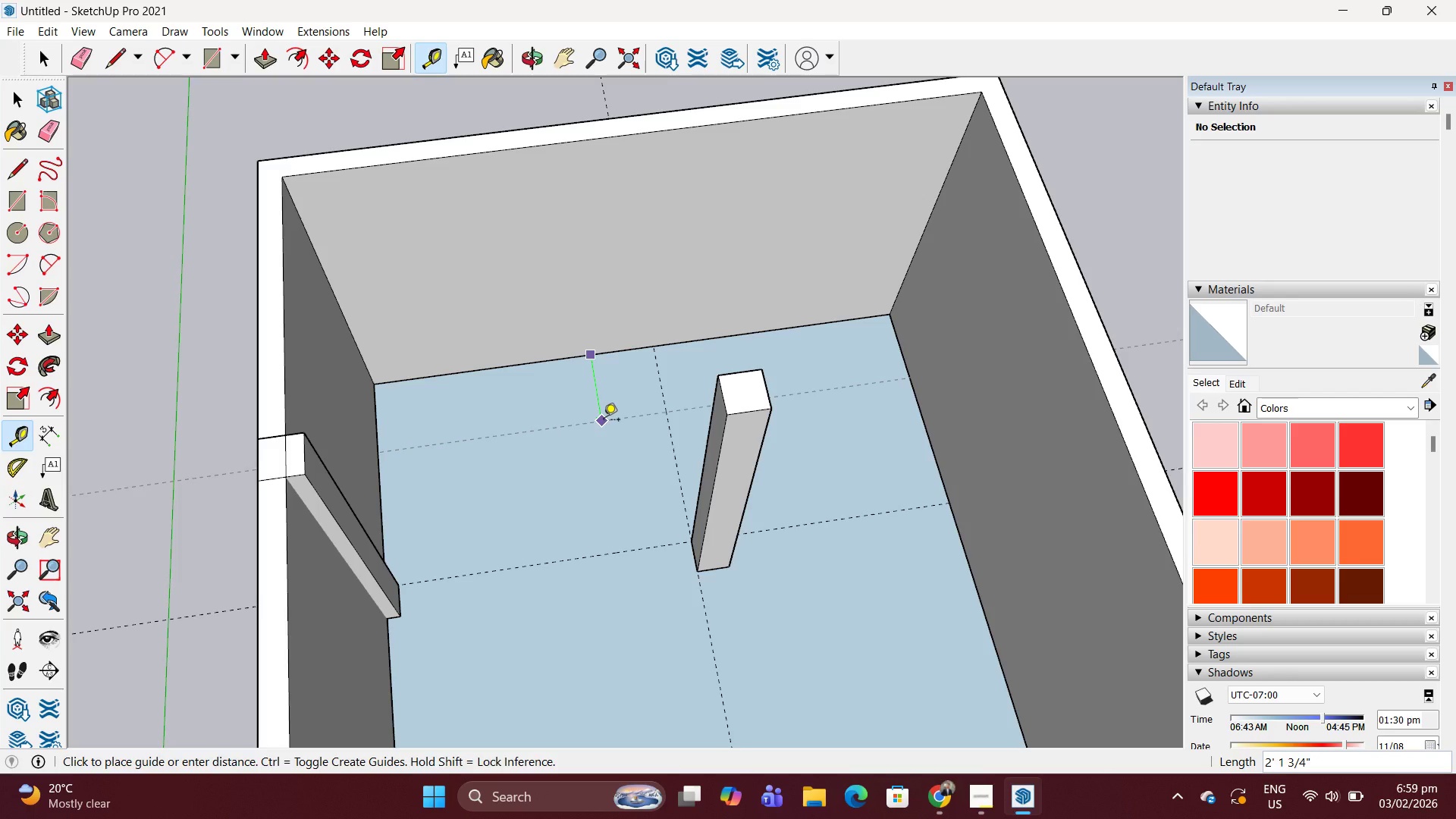 
type(24)
 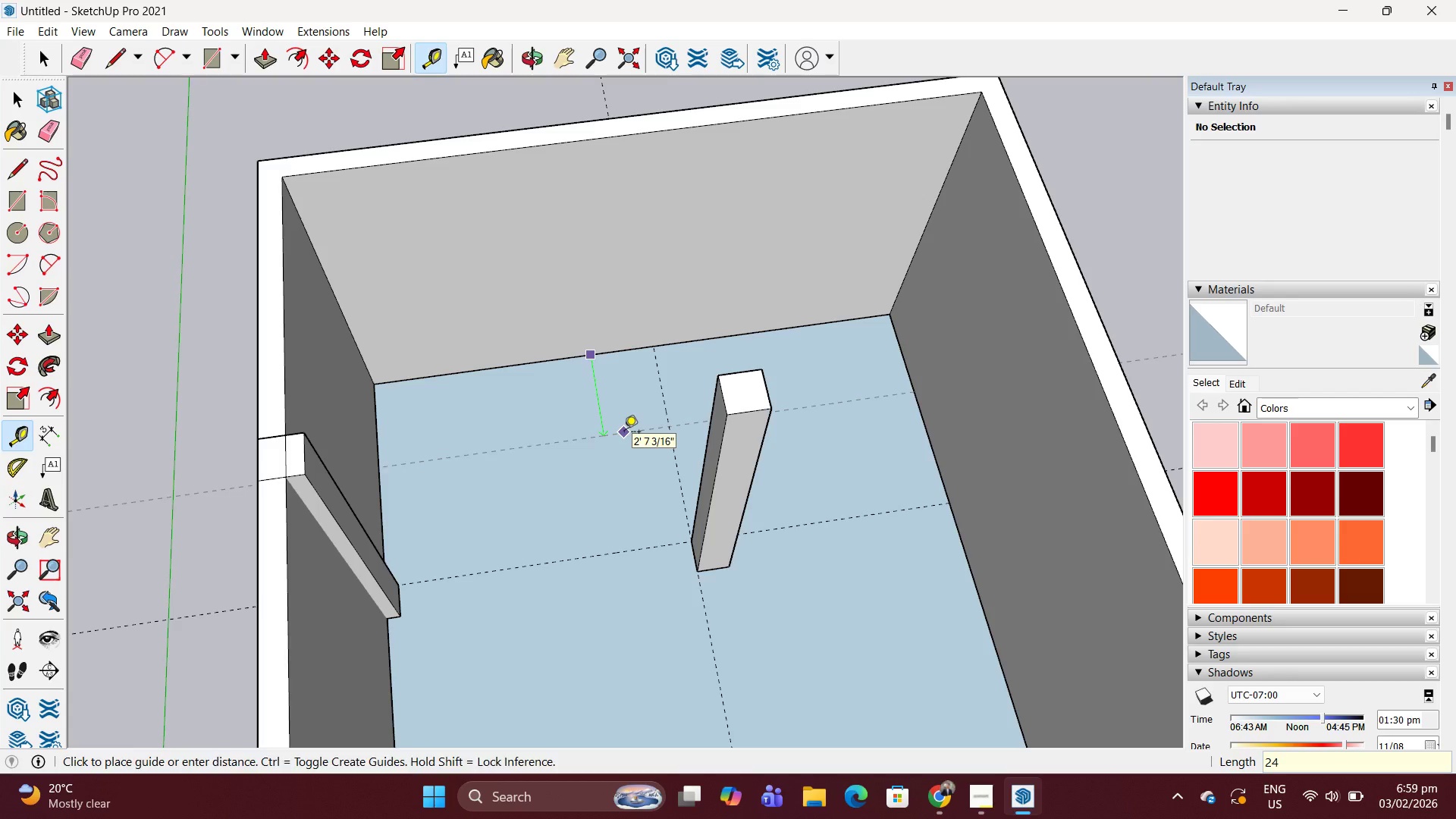 
key(Enter)
 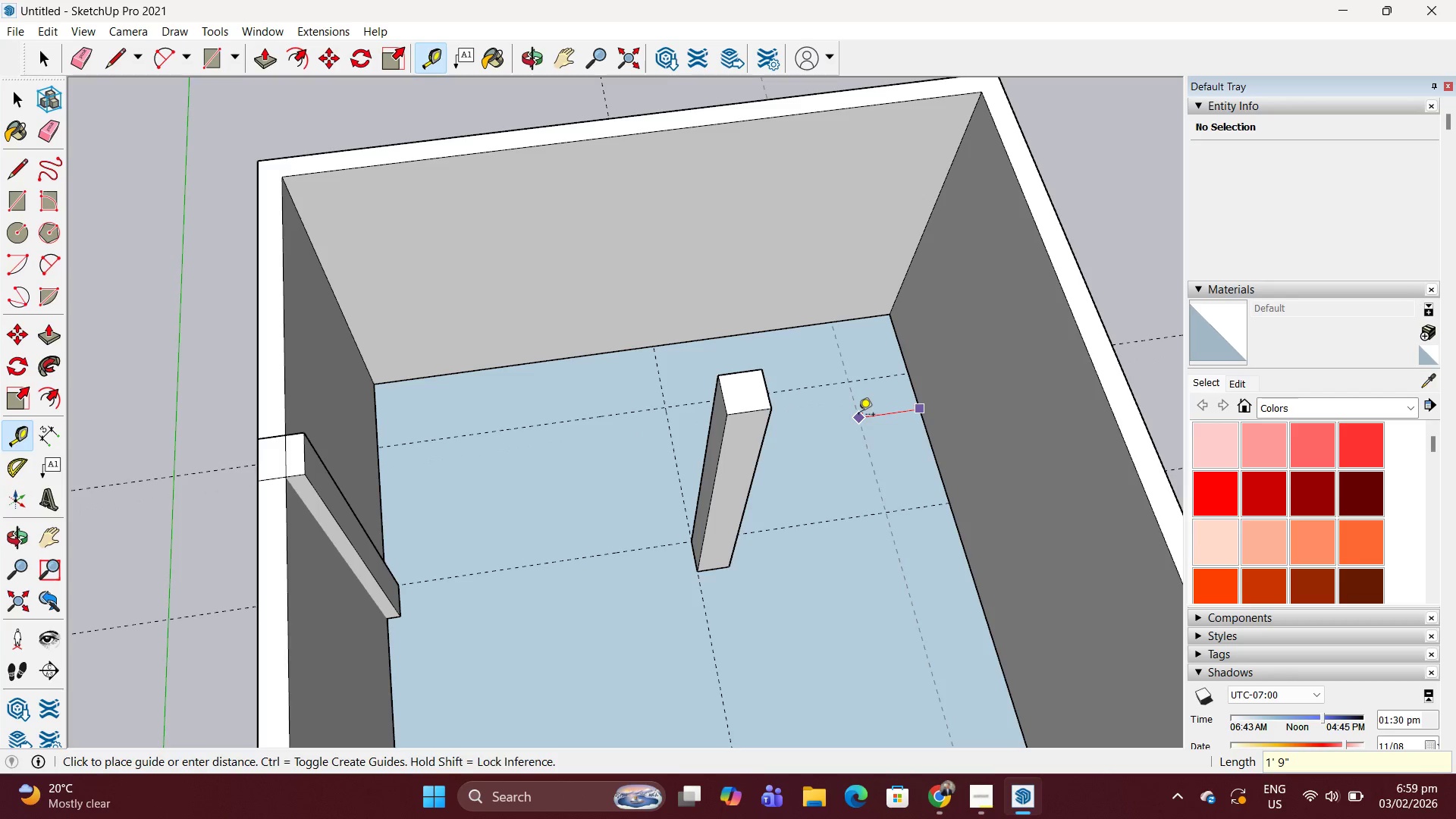 
type(24)
 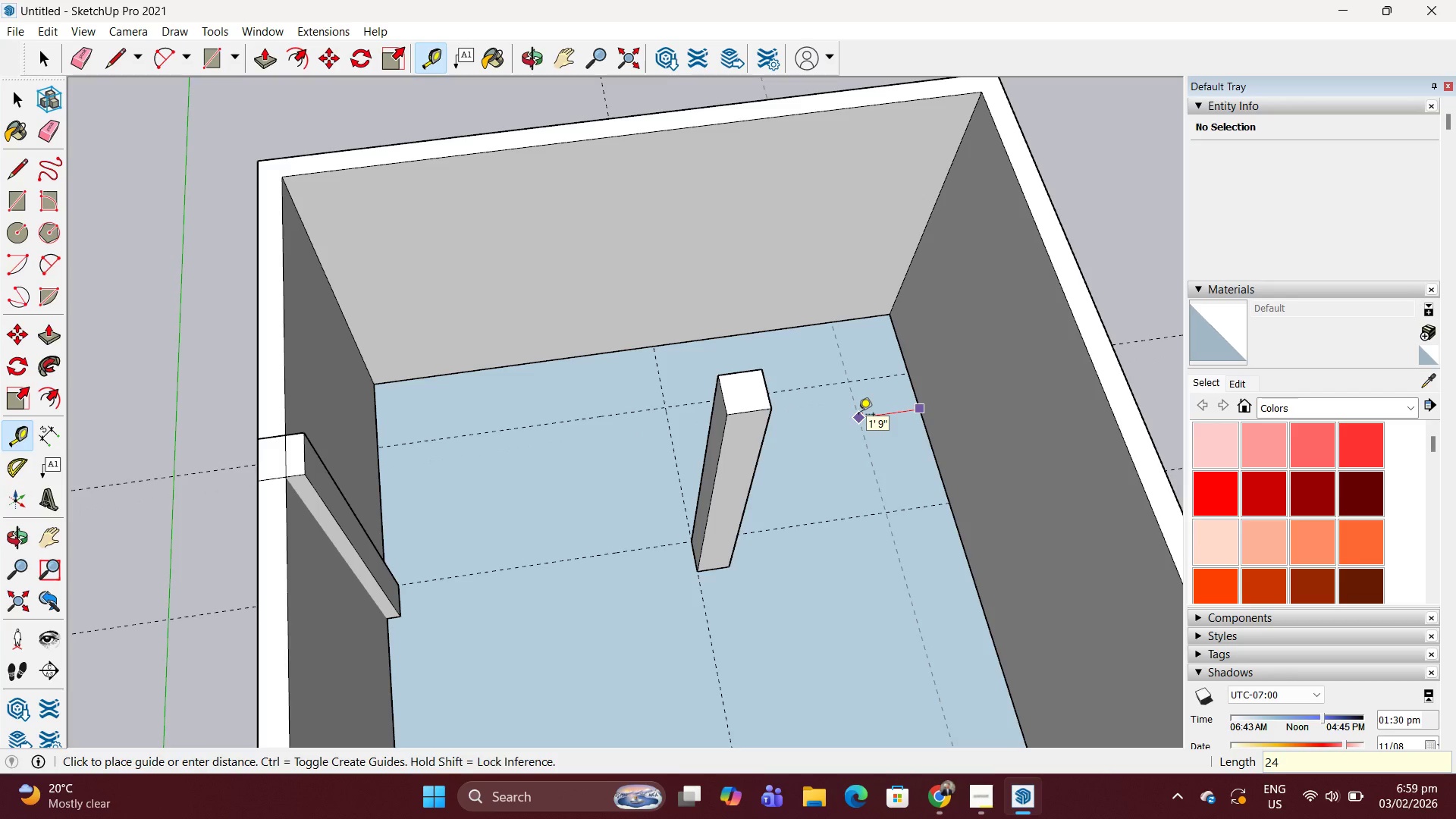 
key(Enter)
 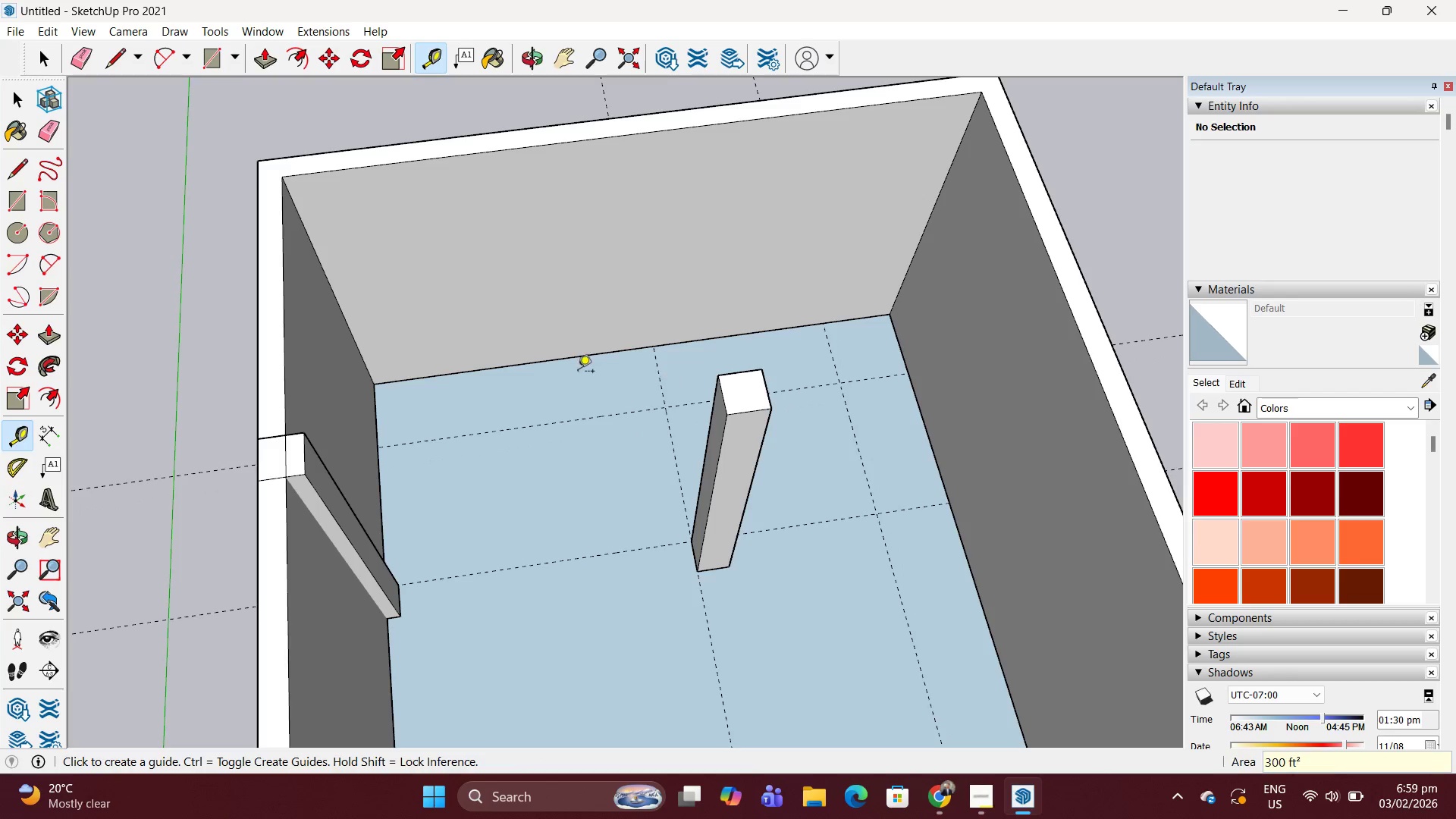 
key(R)
 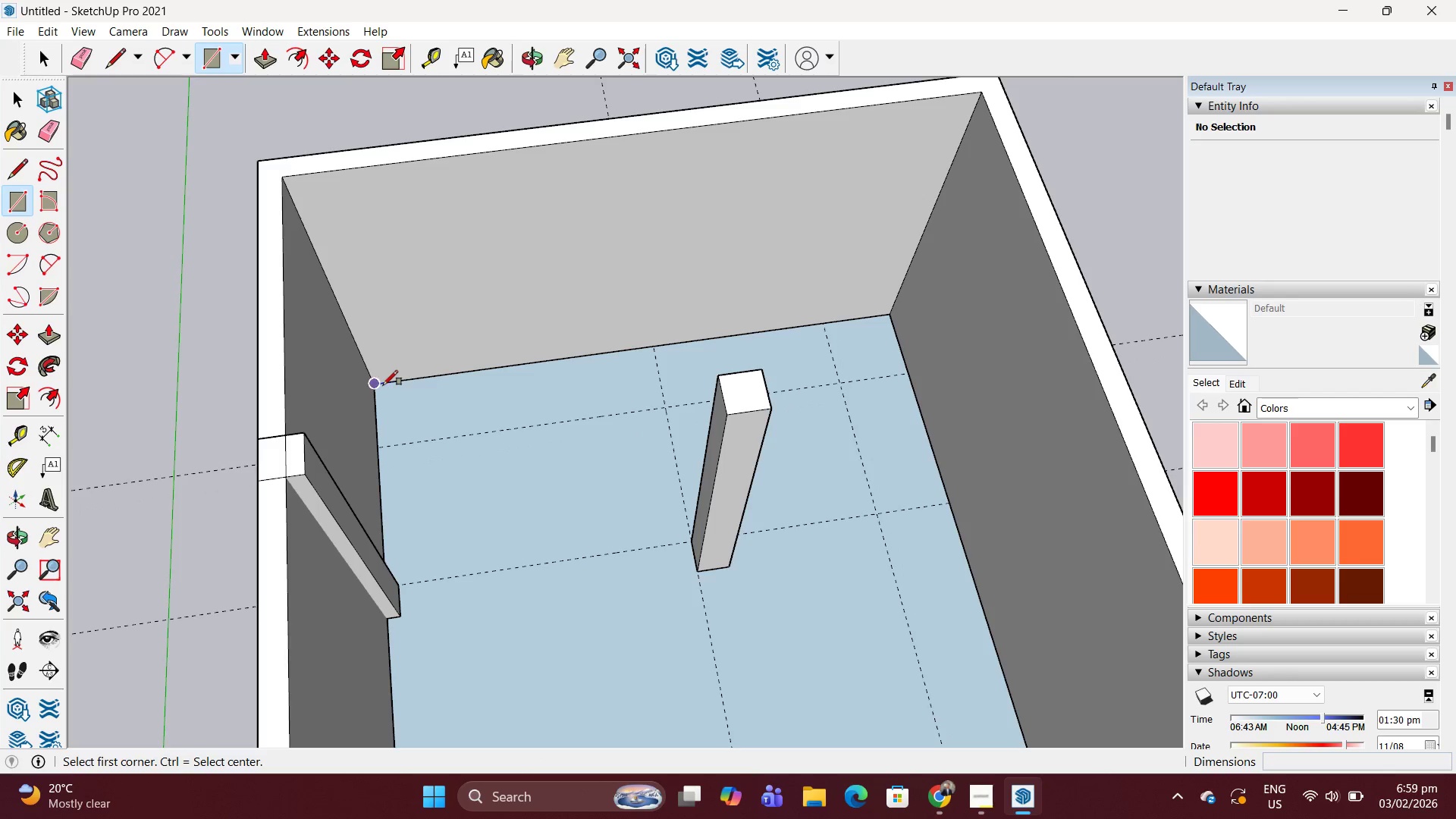 
left_click([382, 385])
 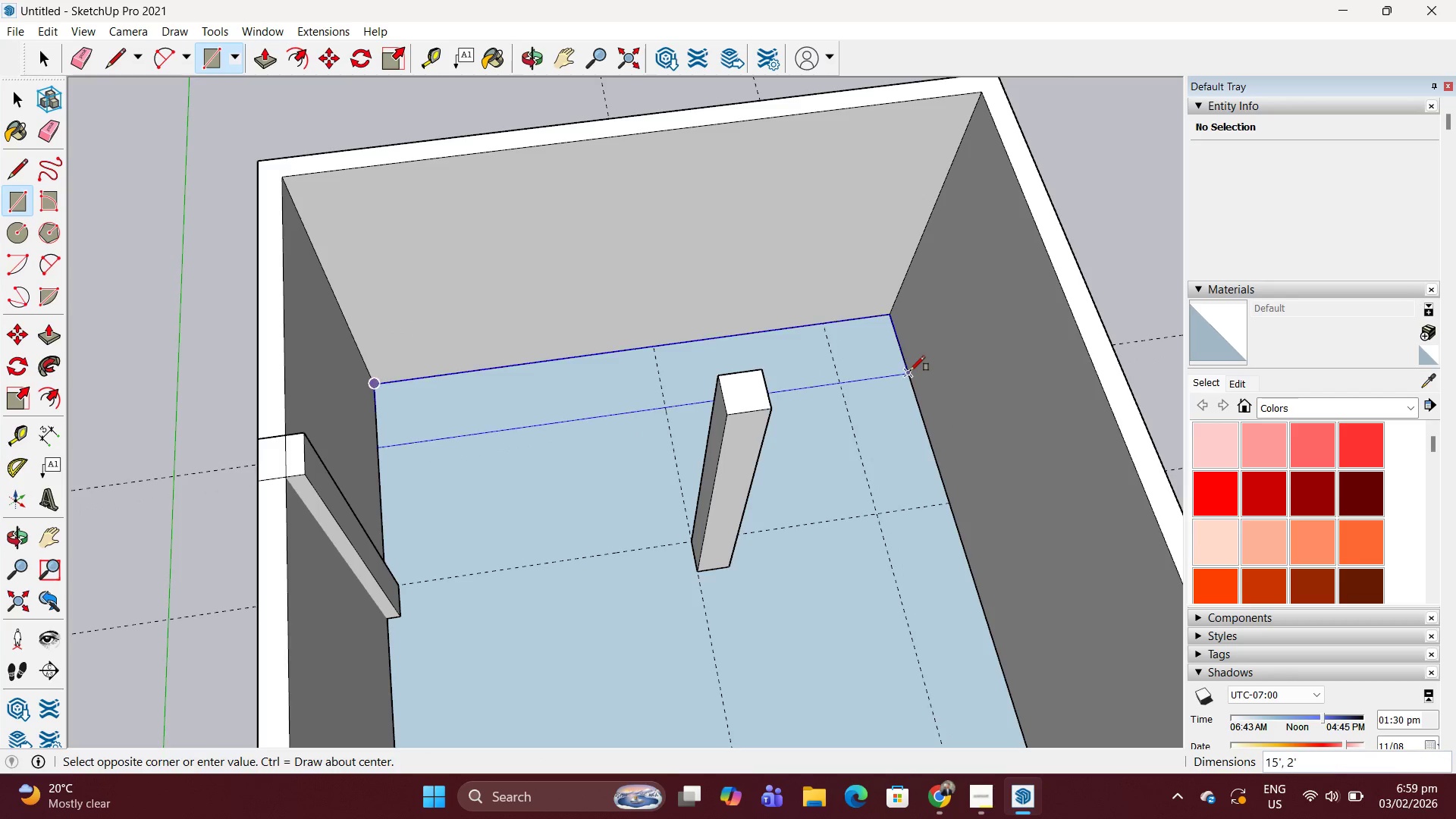 
left_click([908, 372])
 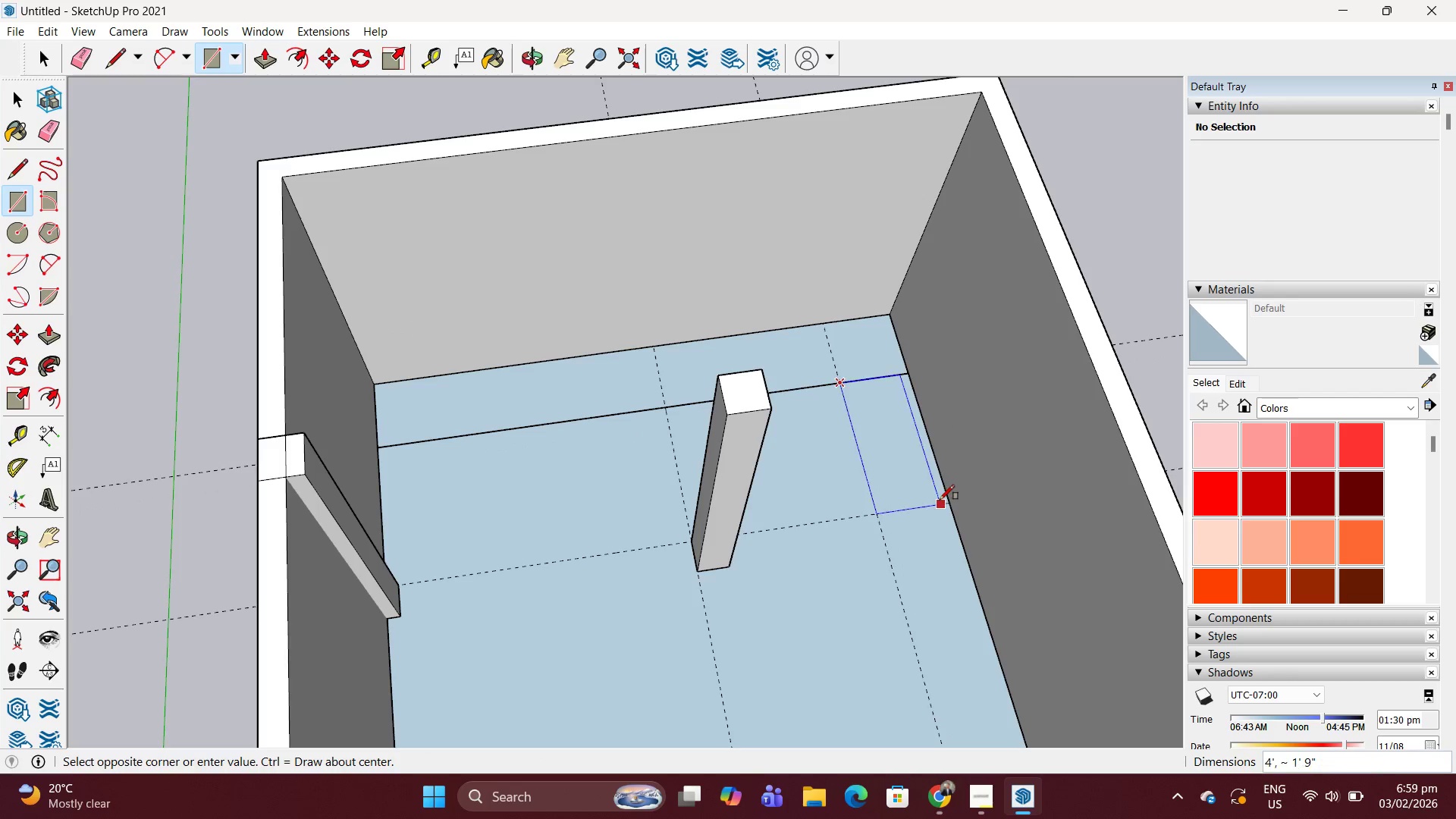 
left_click([943, 500])
 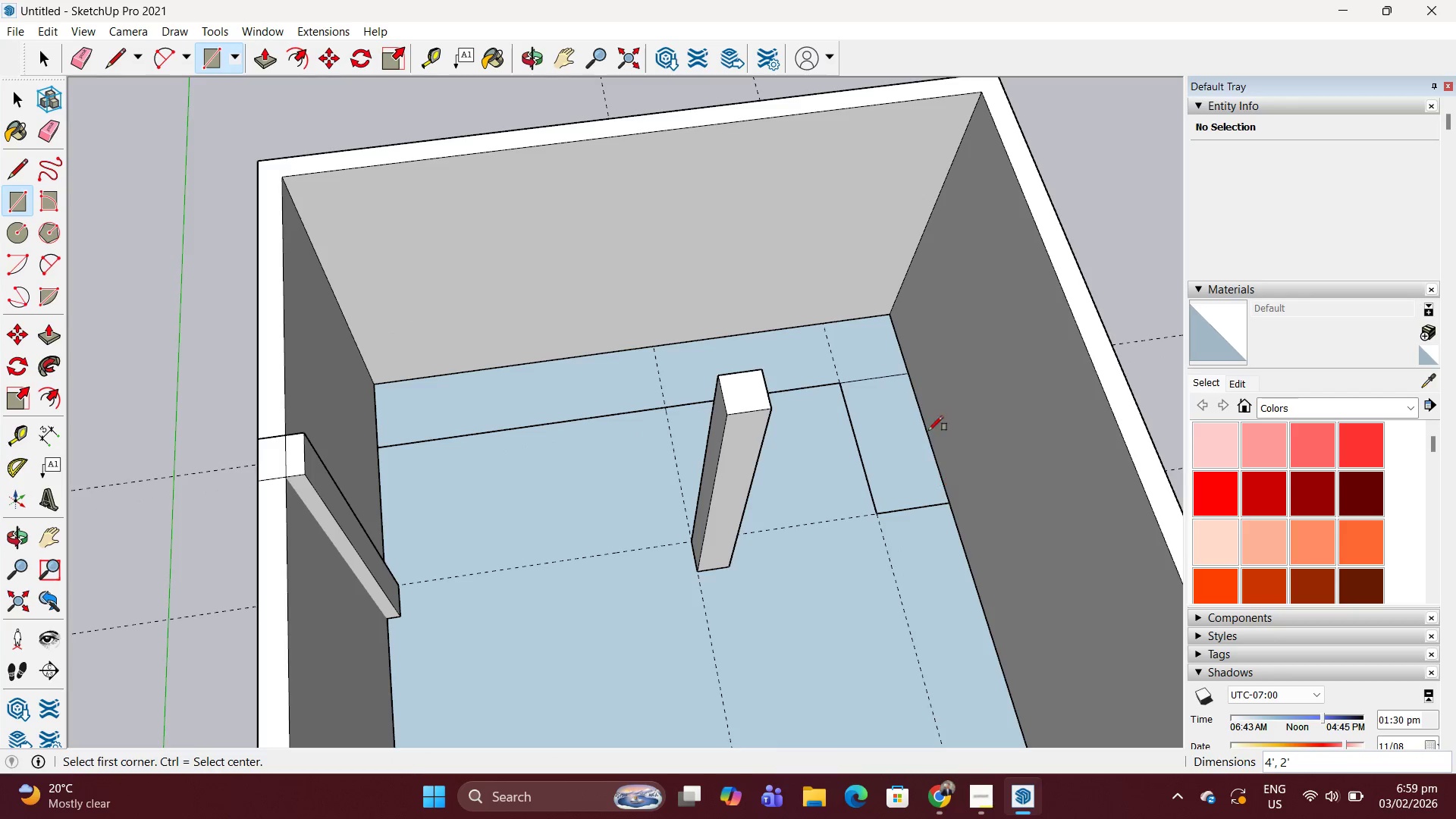 
type(ep)
 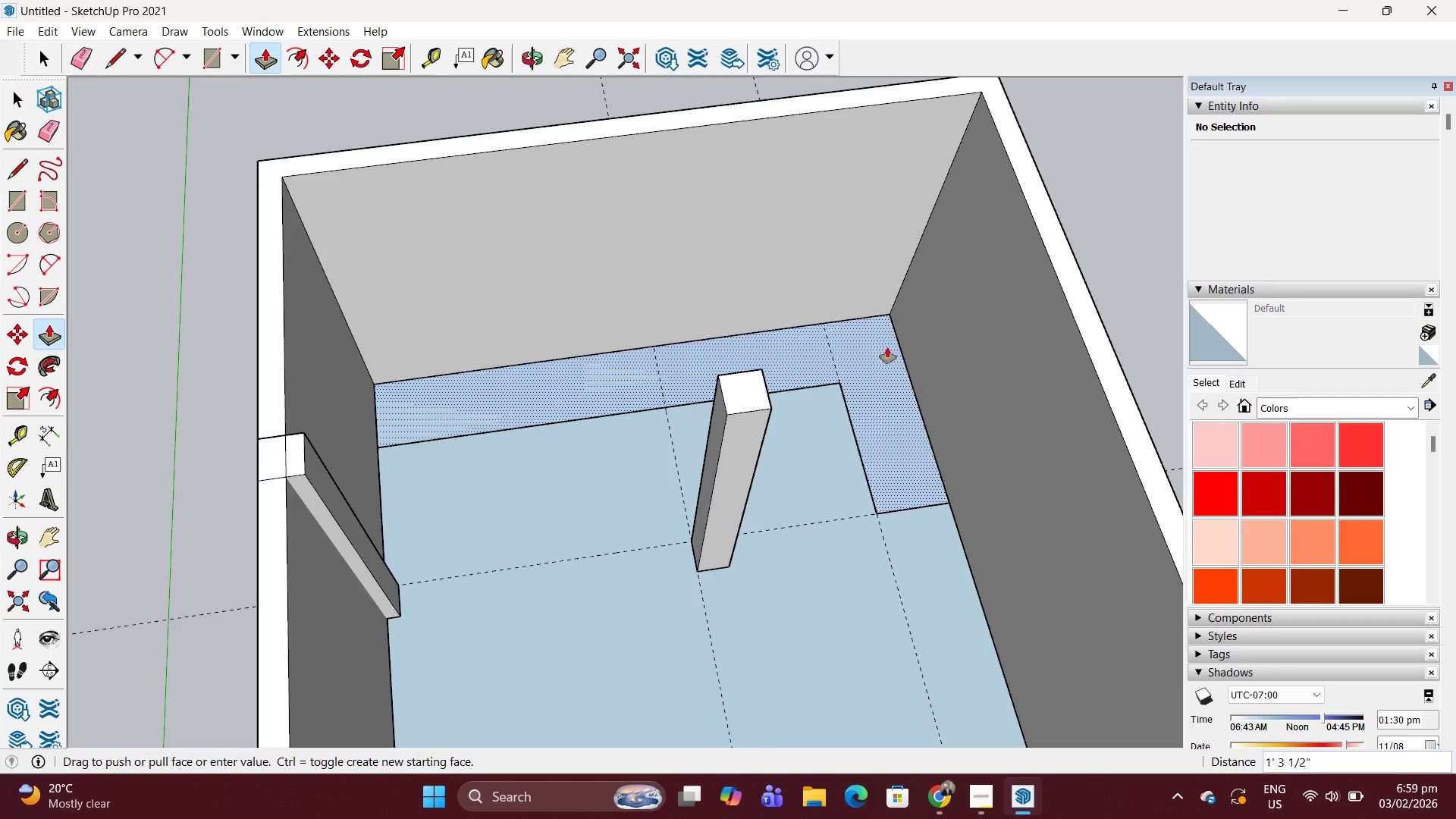 
left_click_drag(start_coordinate=[889, 371], to_coordinate=[889, 382])
 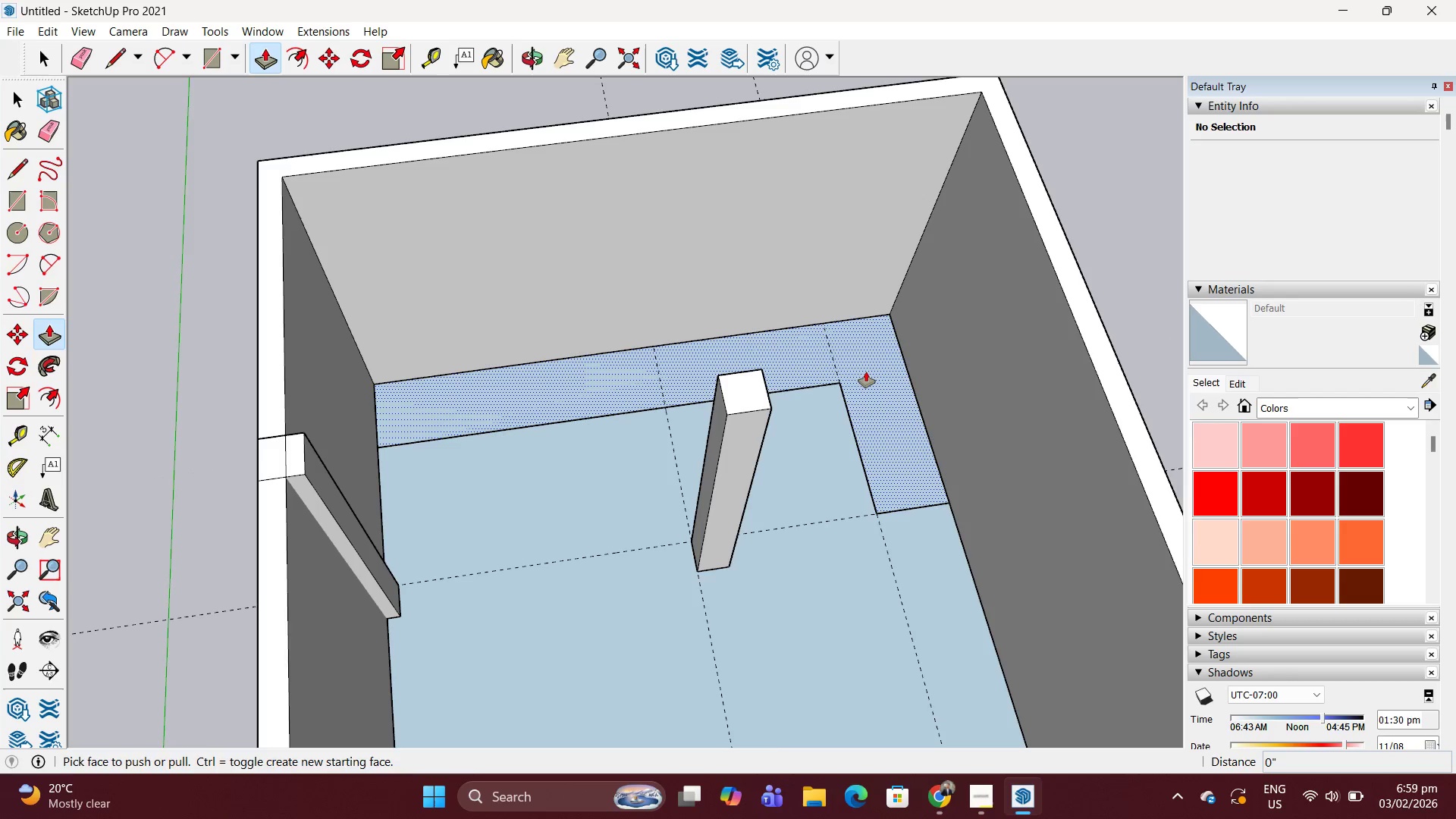 
left_click([865, 371])
 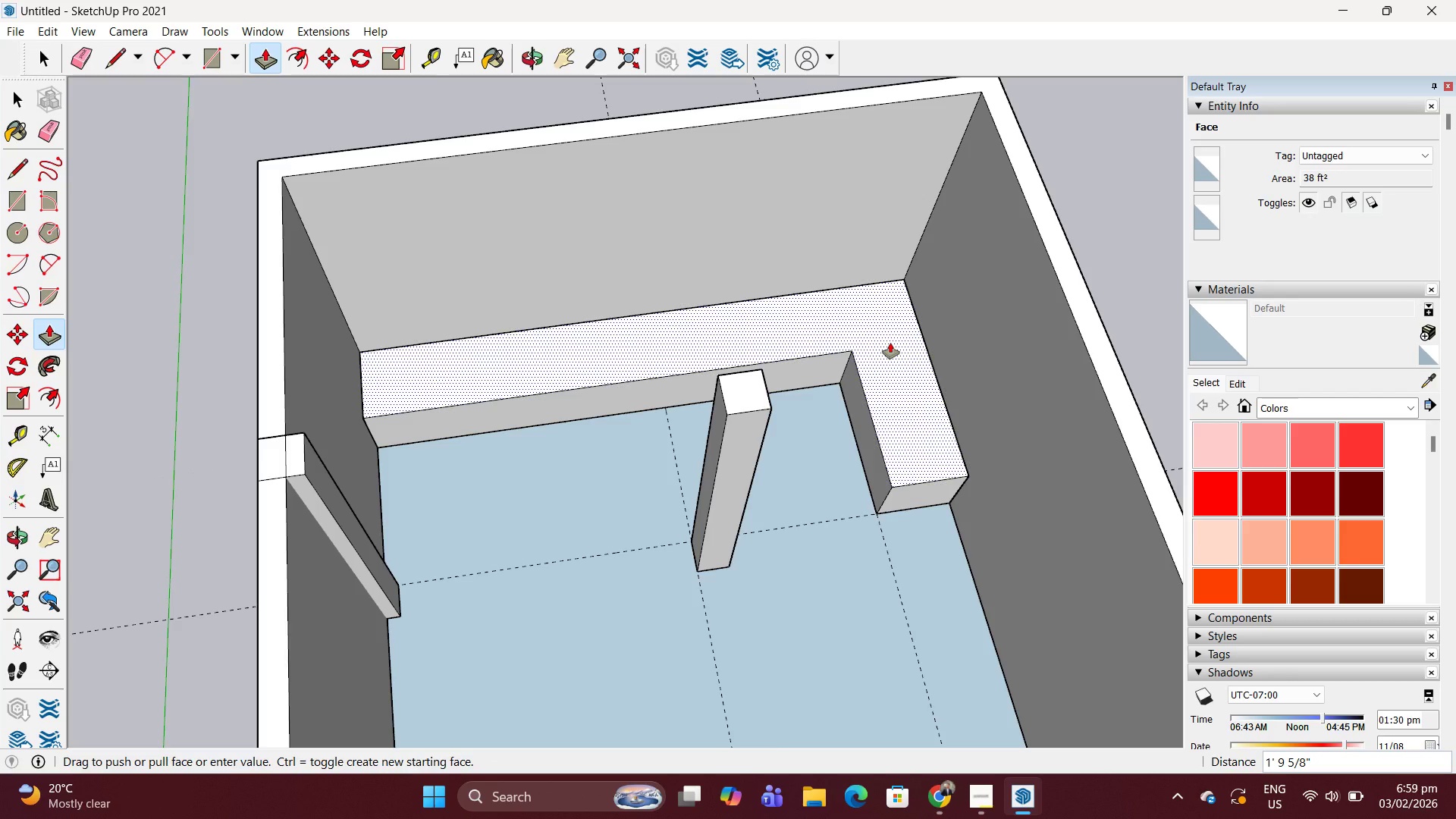 
type(35)
 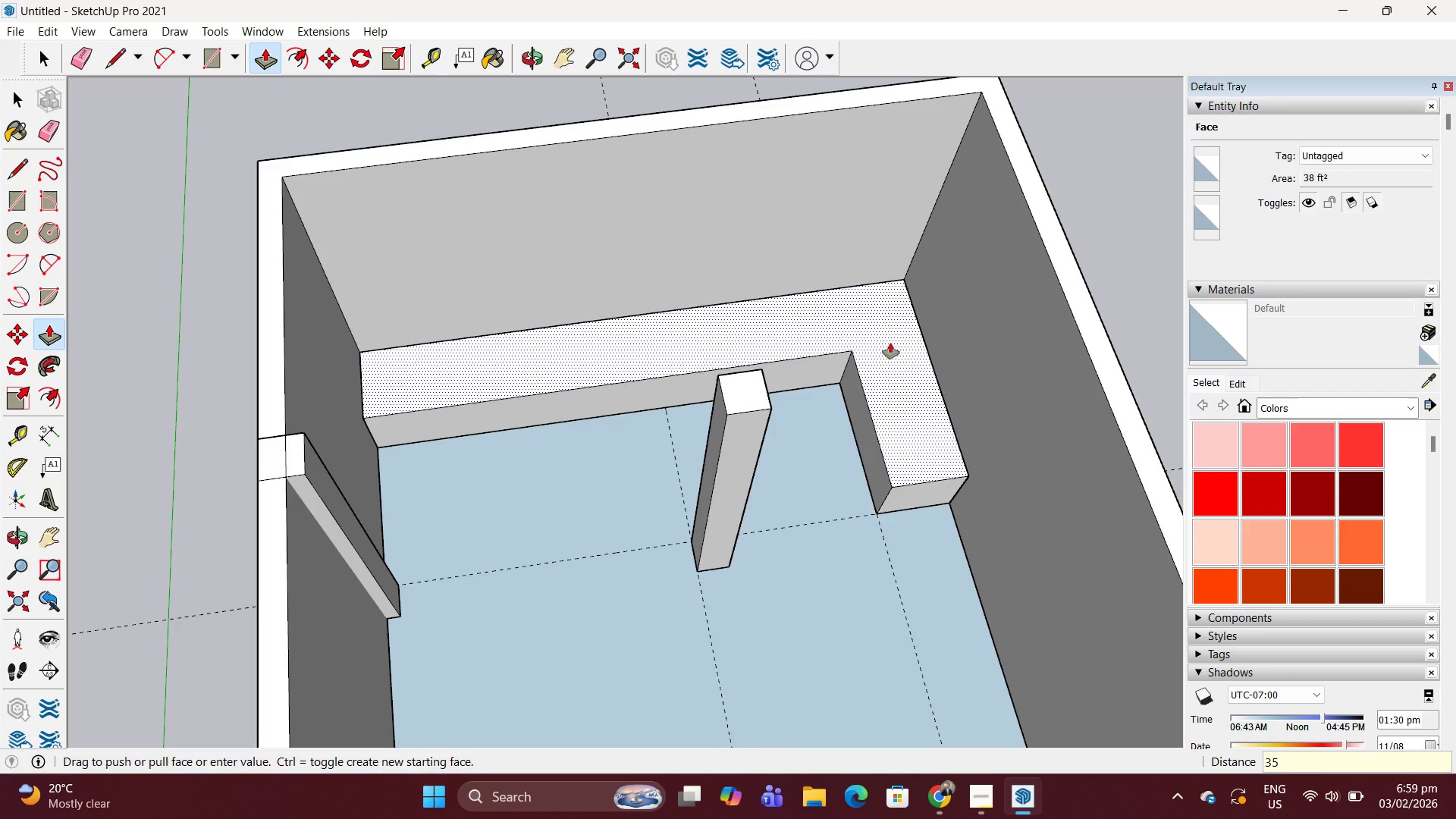 
key(Enter)
 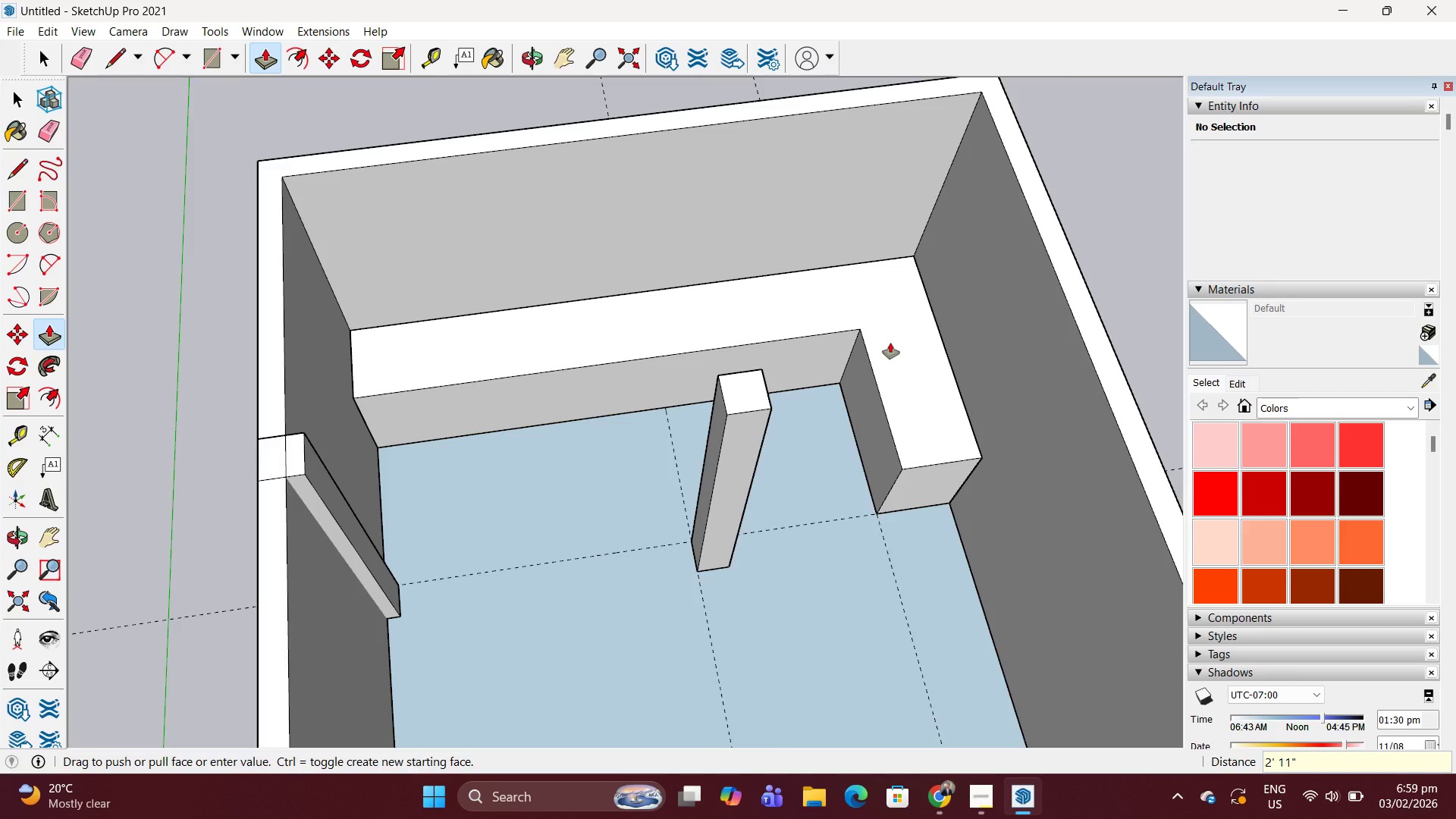 
key(Space)
 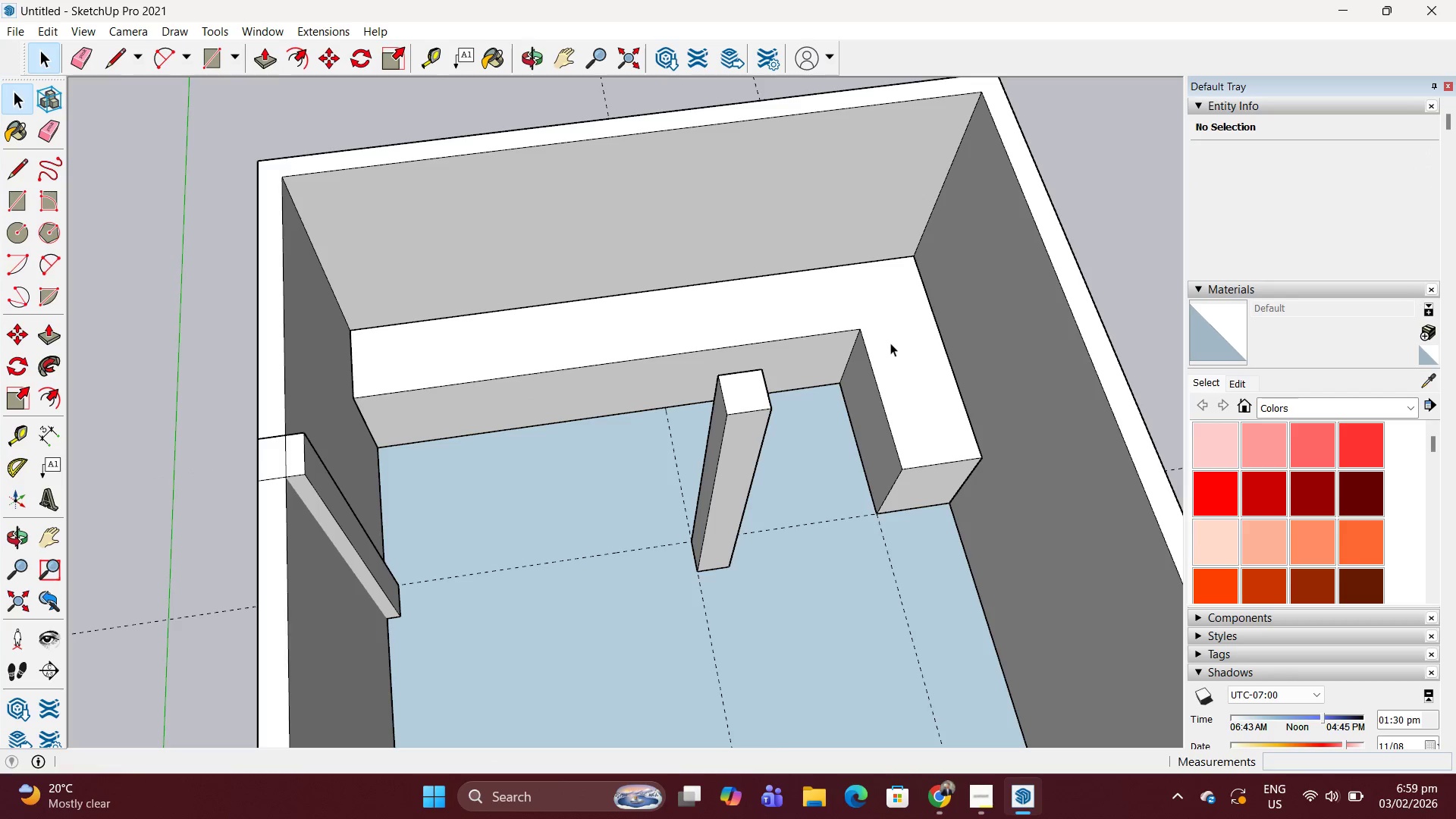 
key(Escape)
 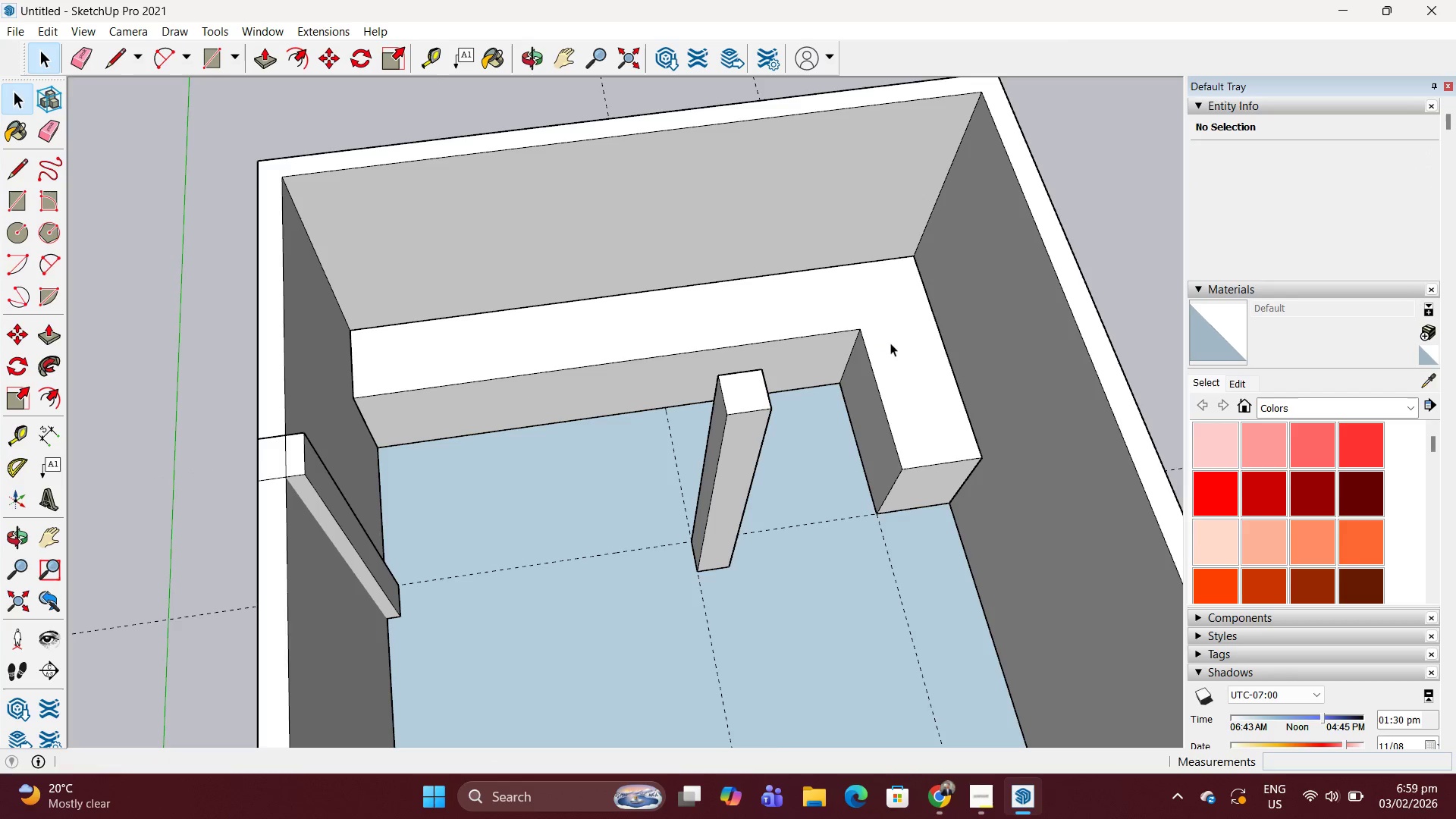 
left_click([890, 343])
 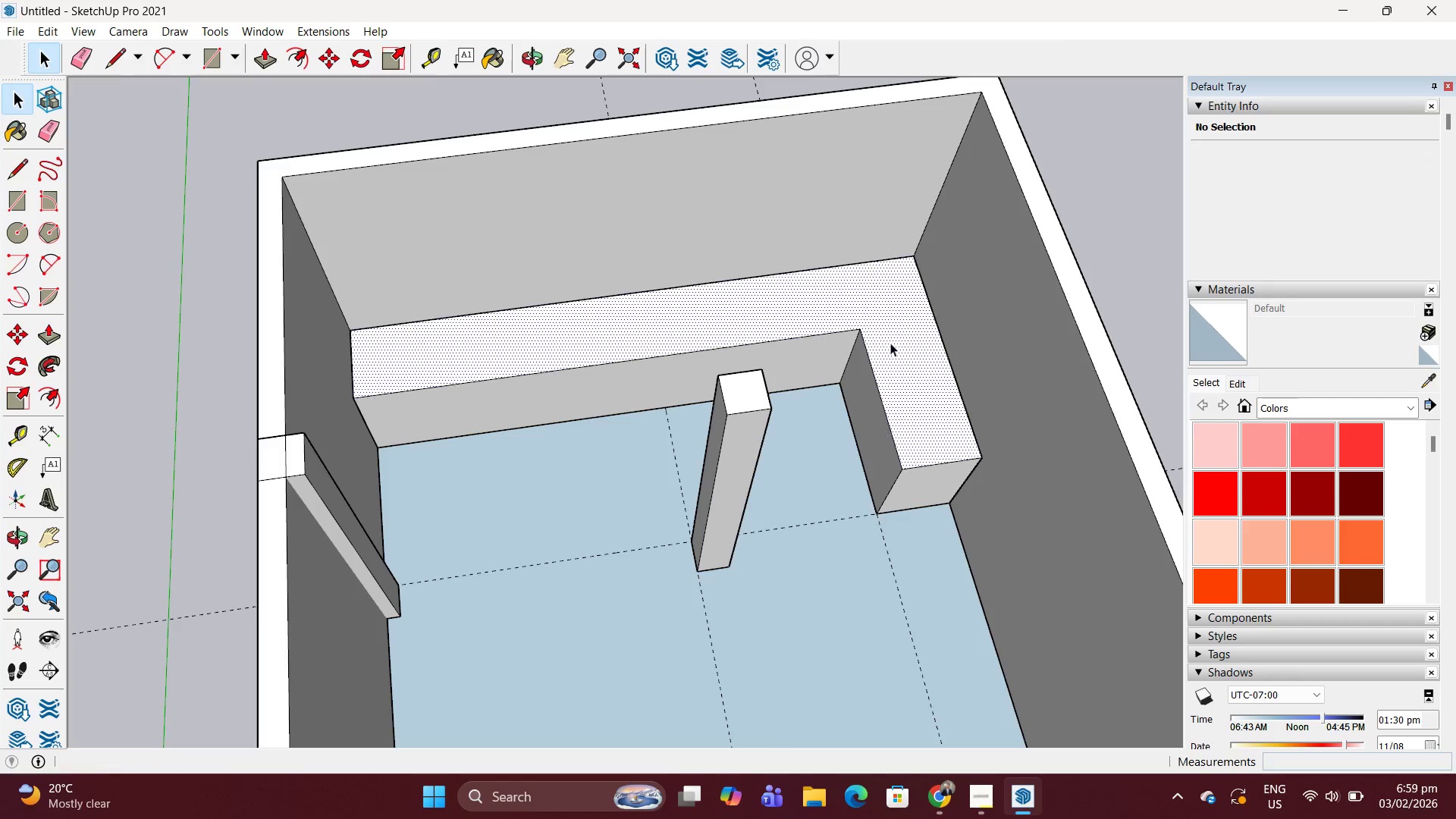 
double_click([890, 343])
 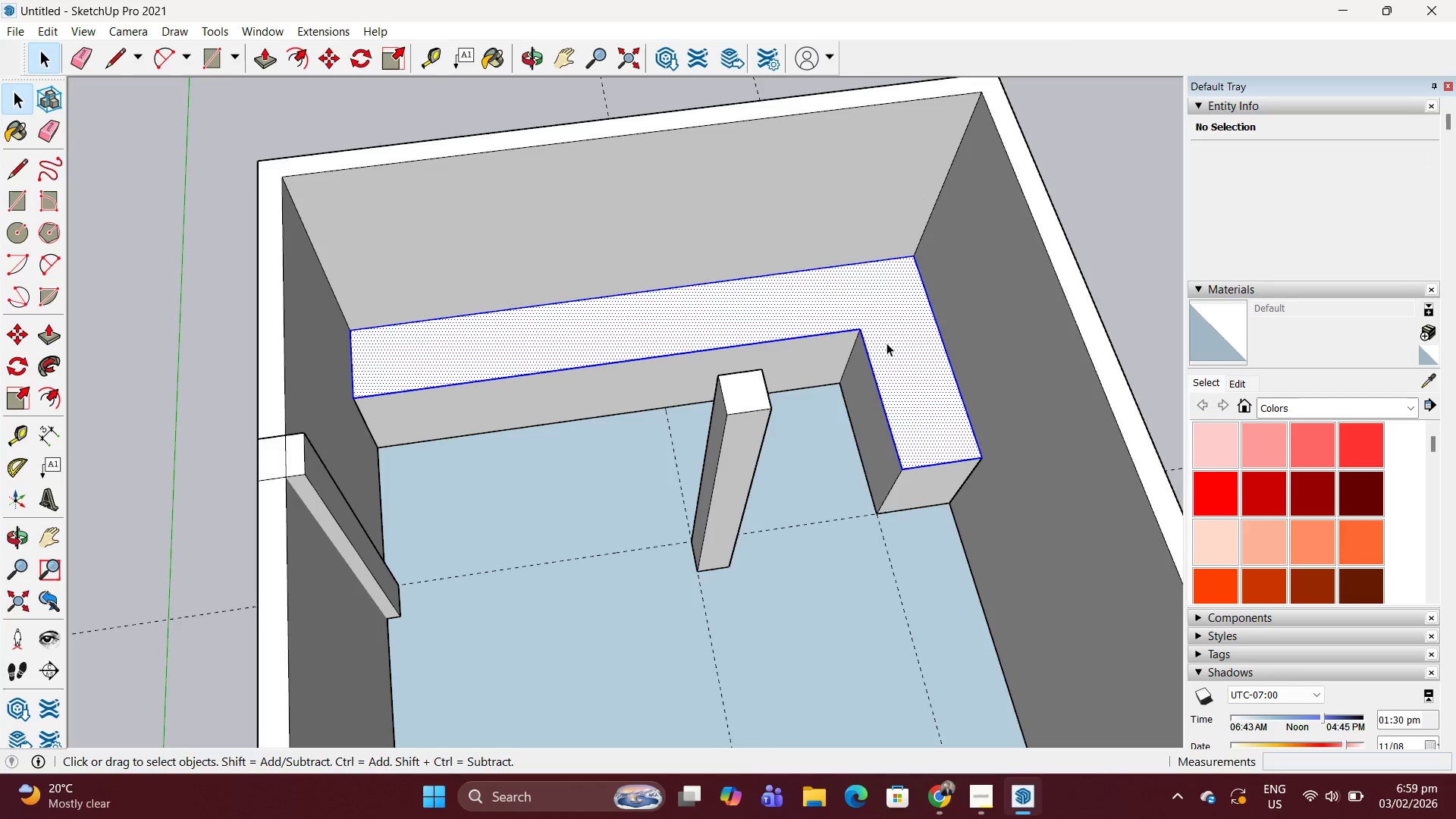 
triple_click([886, 343])
 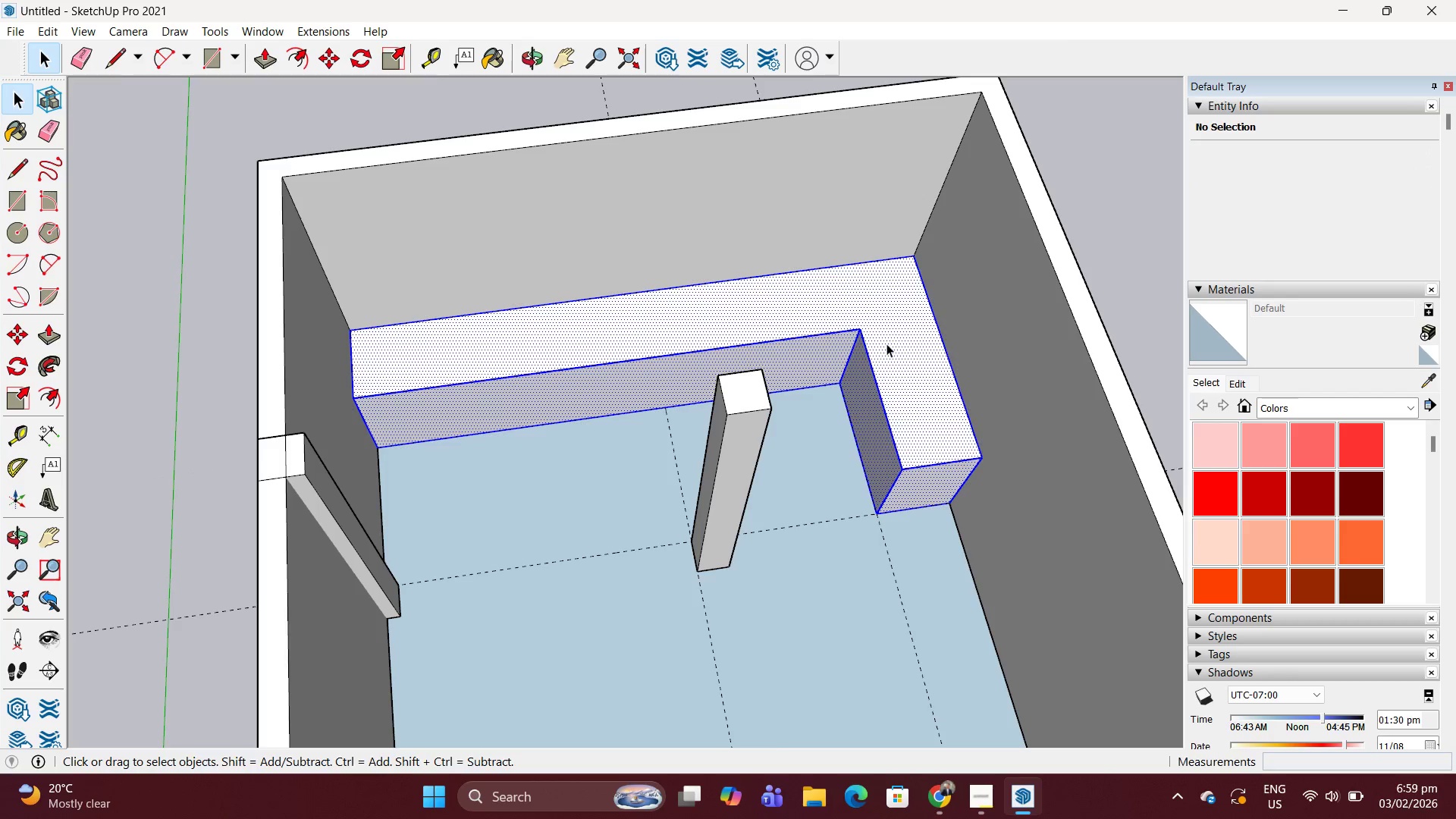 
right_click([886, 344])
 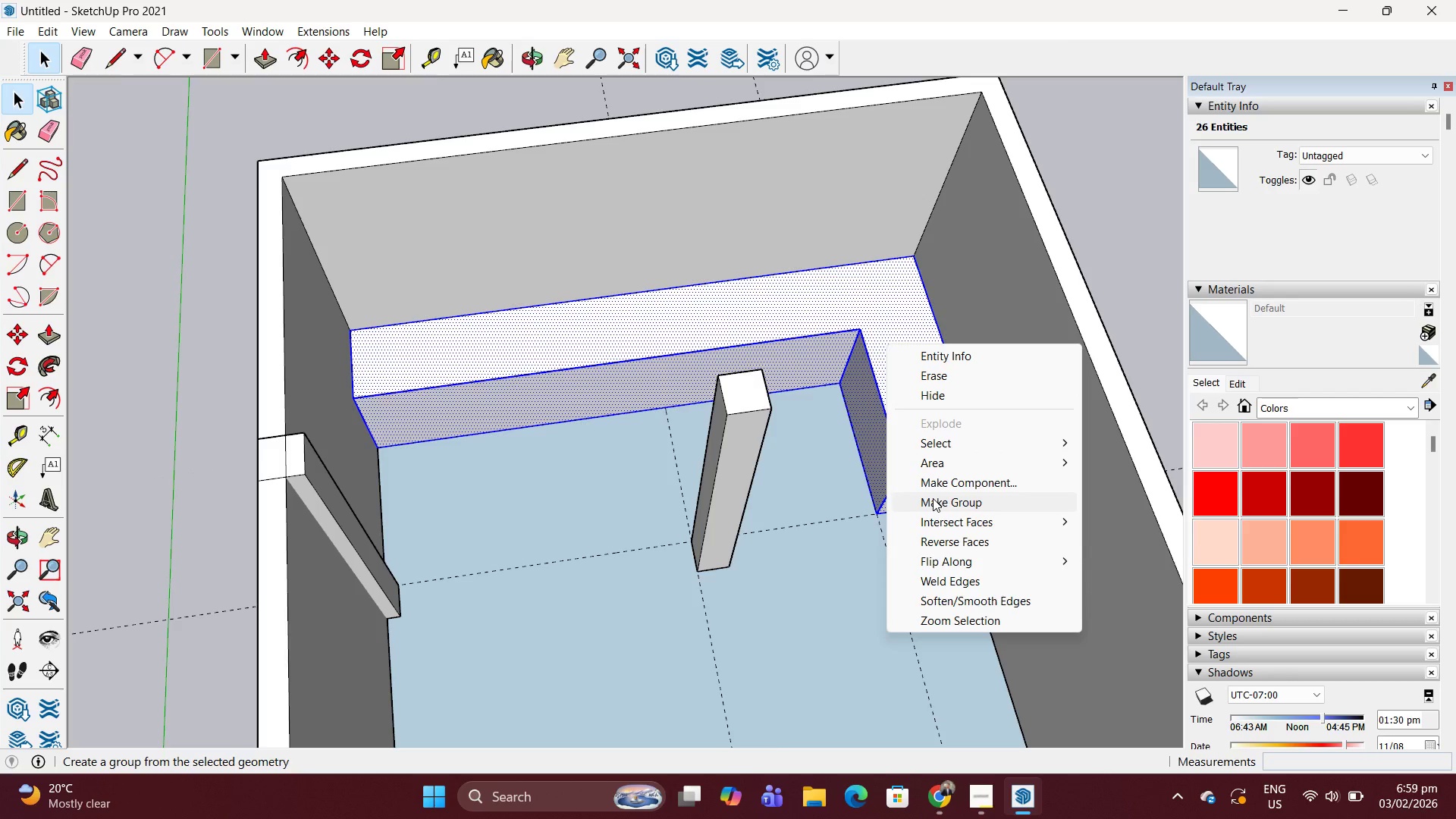 
left_click([933, 498])
 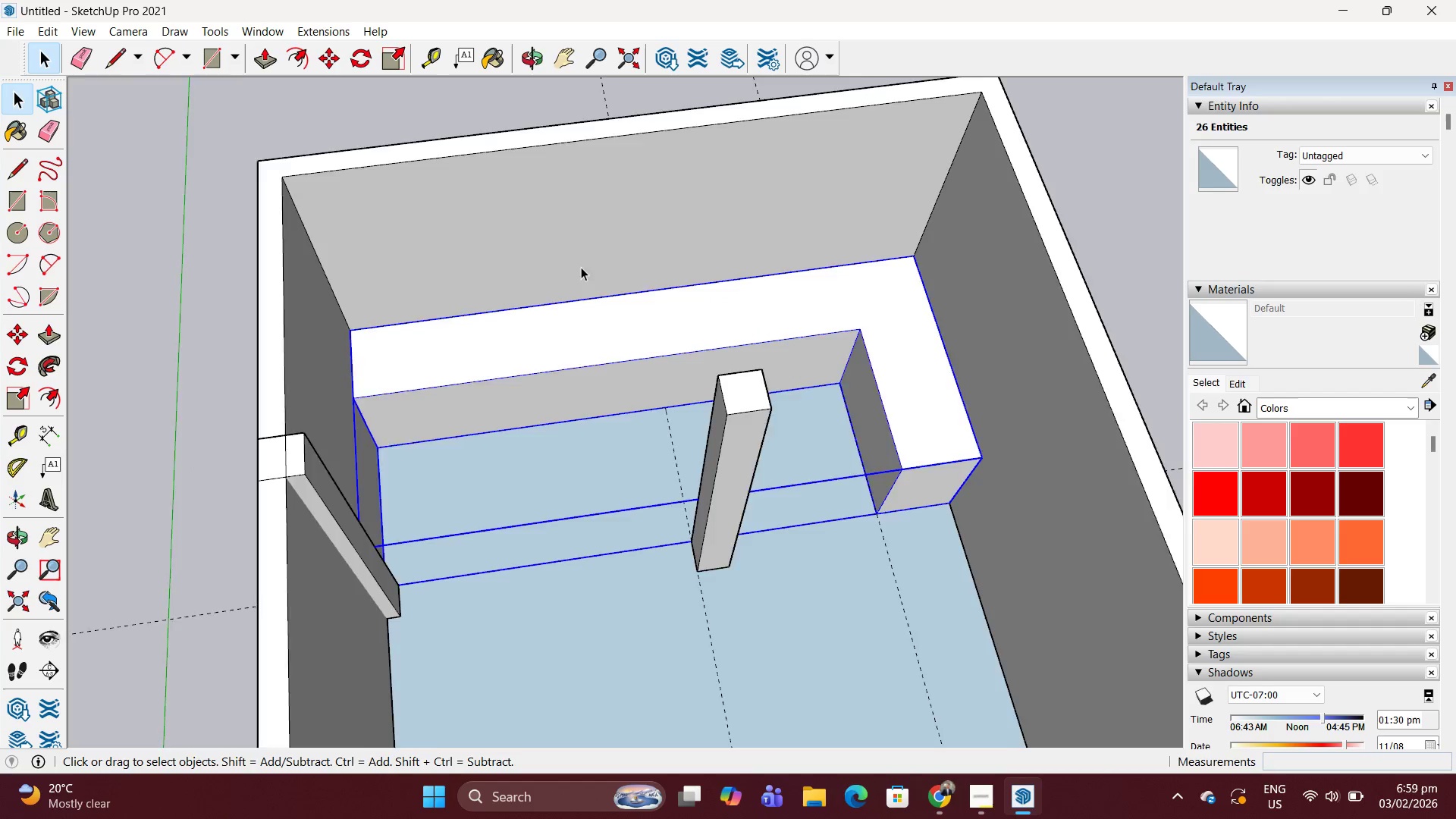 
scroll: coordinate [656, 284], scroll_direction: down, amount: 9.0
 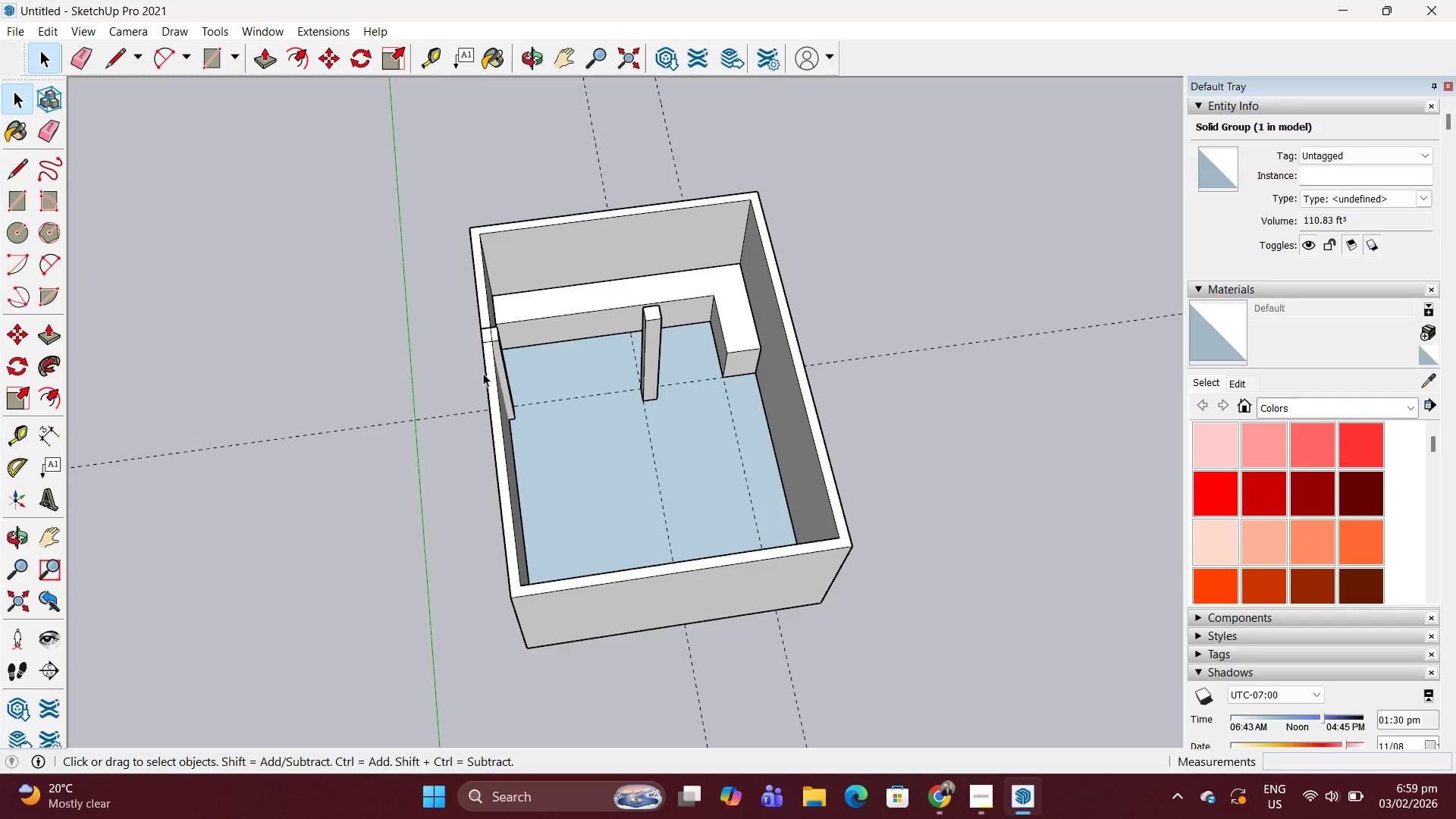 
scroll: coordinate [684, 410], scroll_direction: up, amount: 9.0
 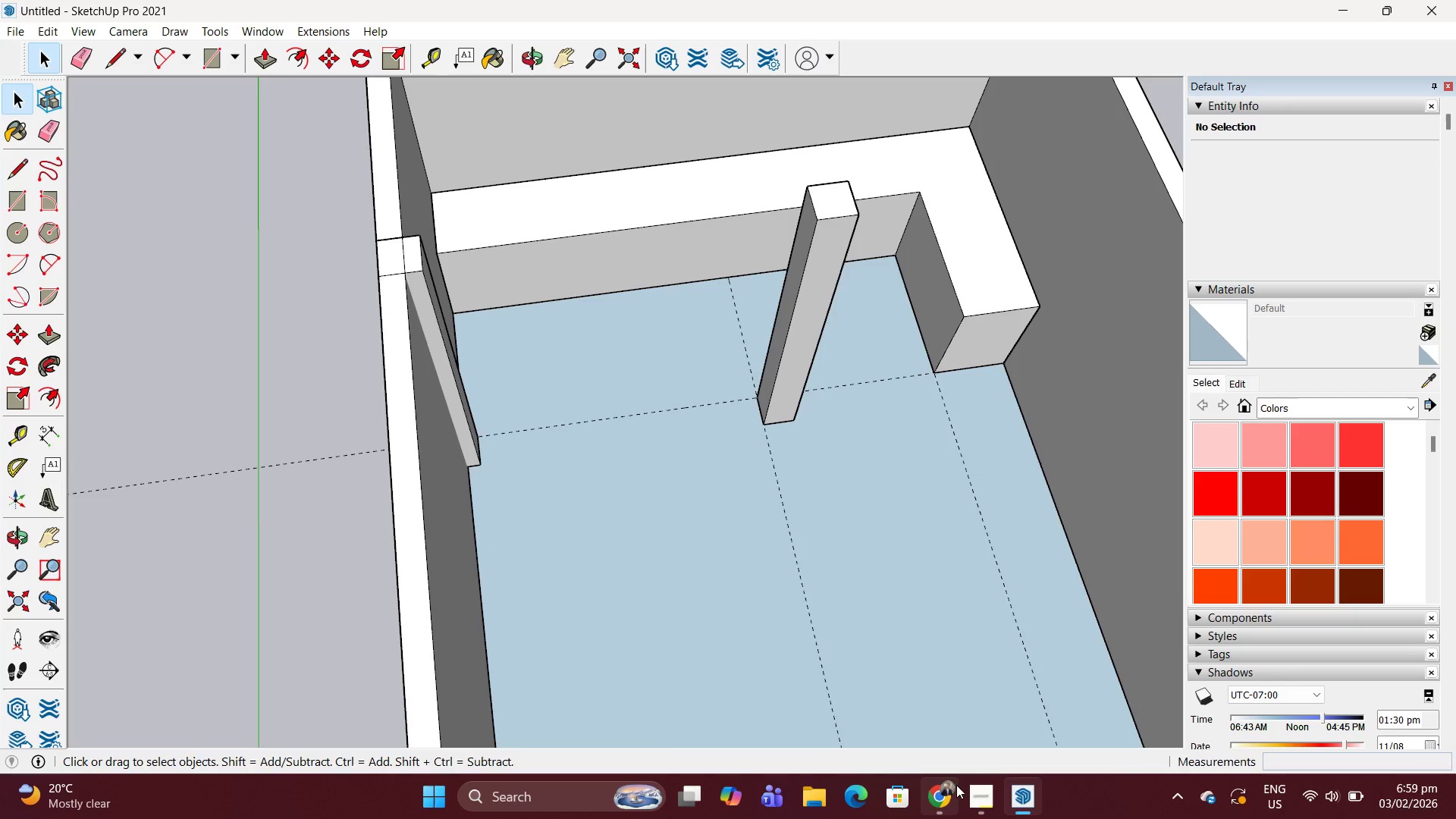 
left_click([968, 789])